 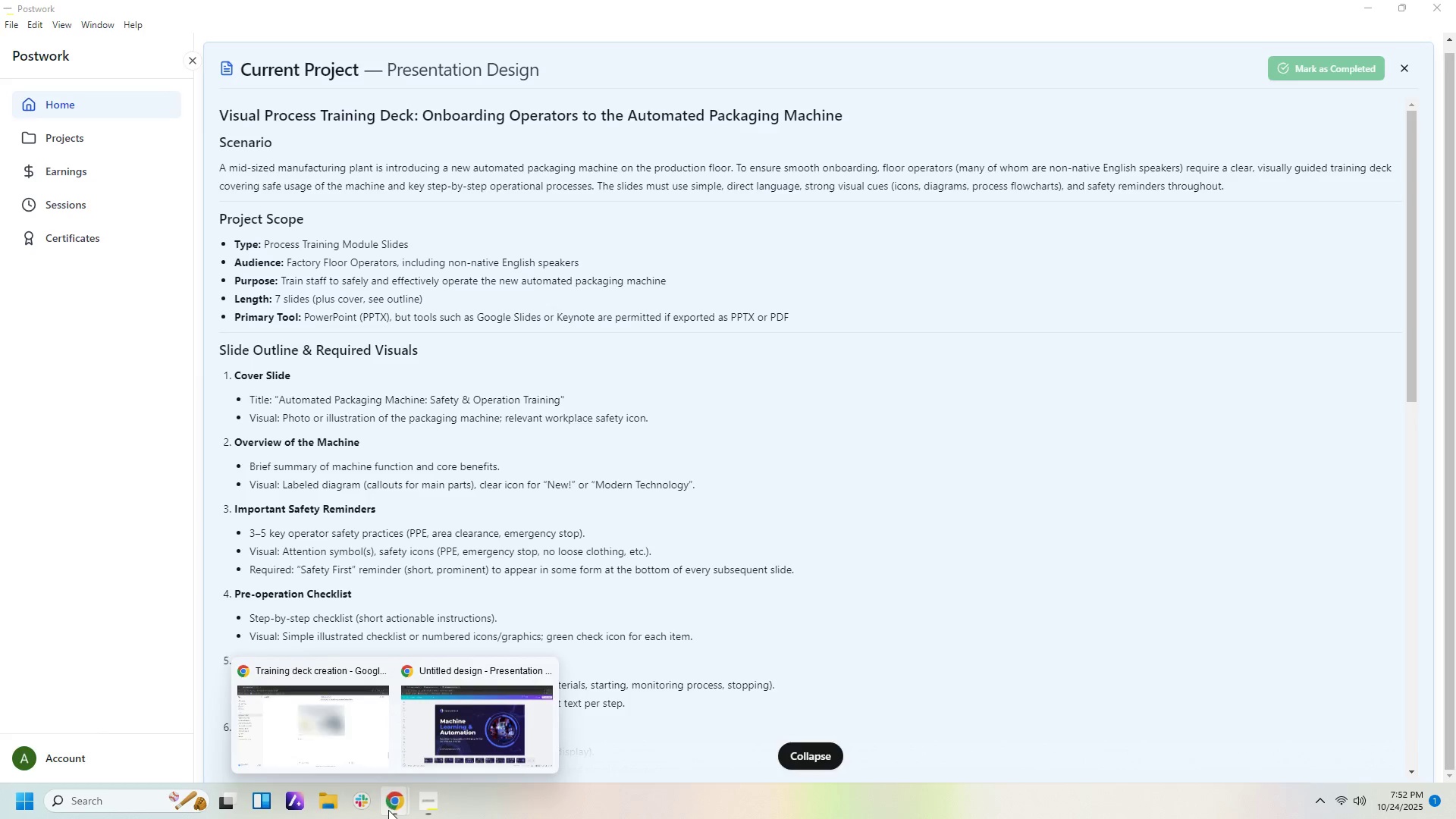 
left_click([472, 736])
 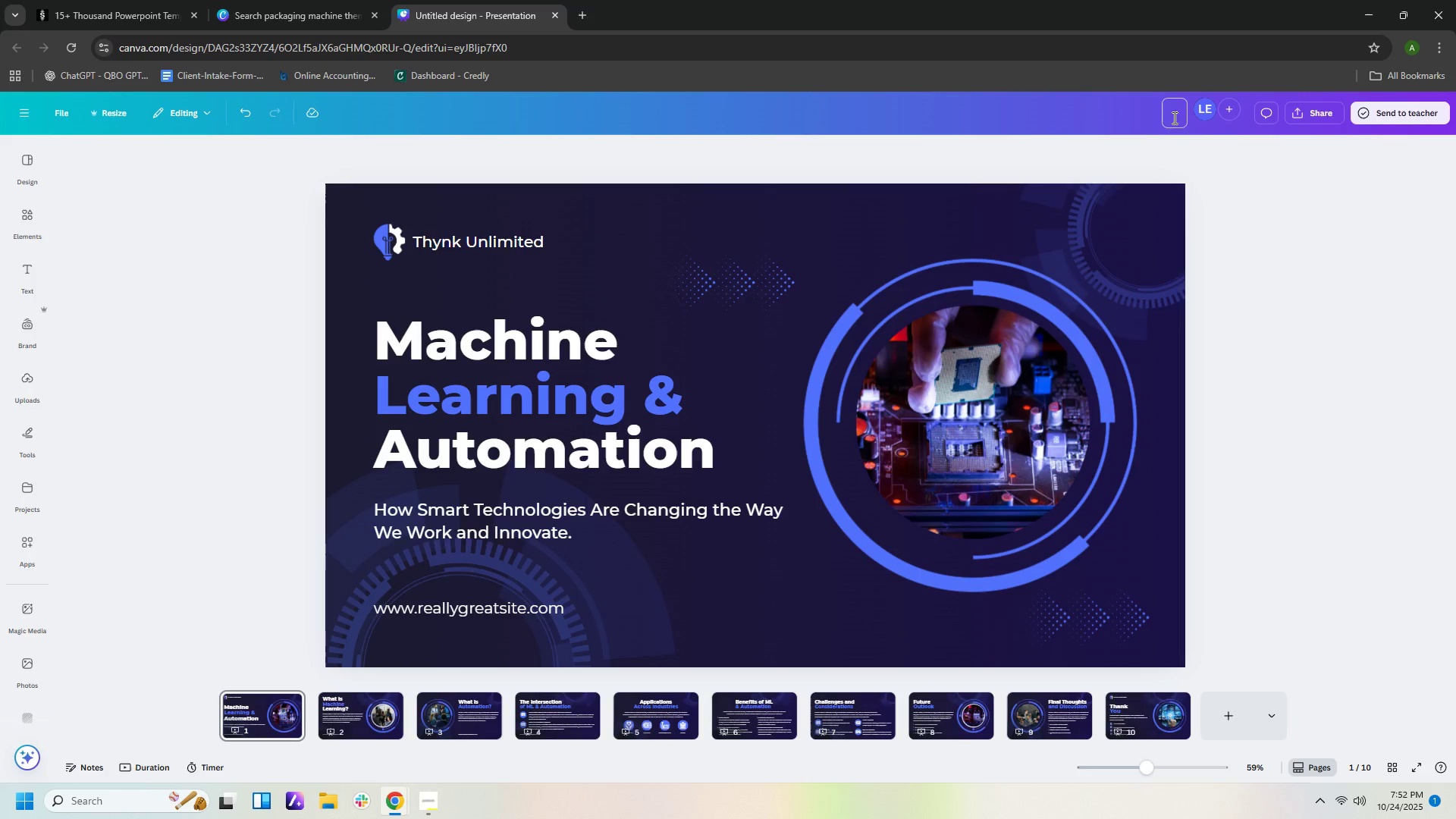 
left_click([1178, 117])
 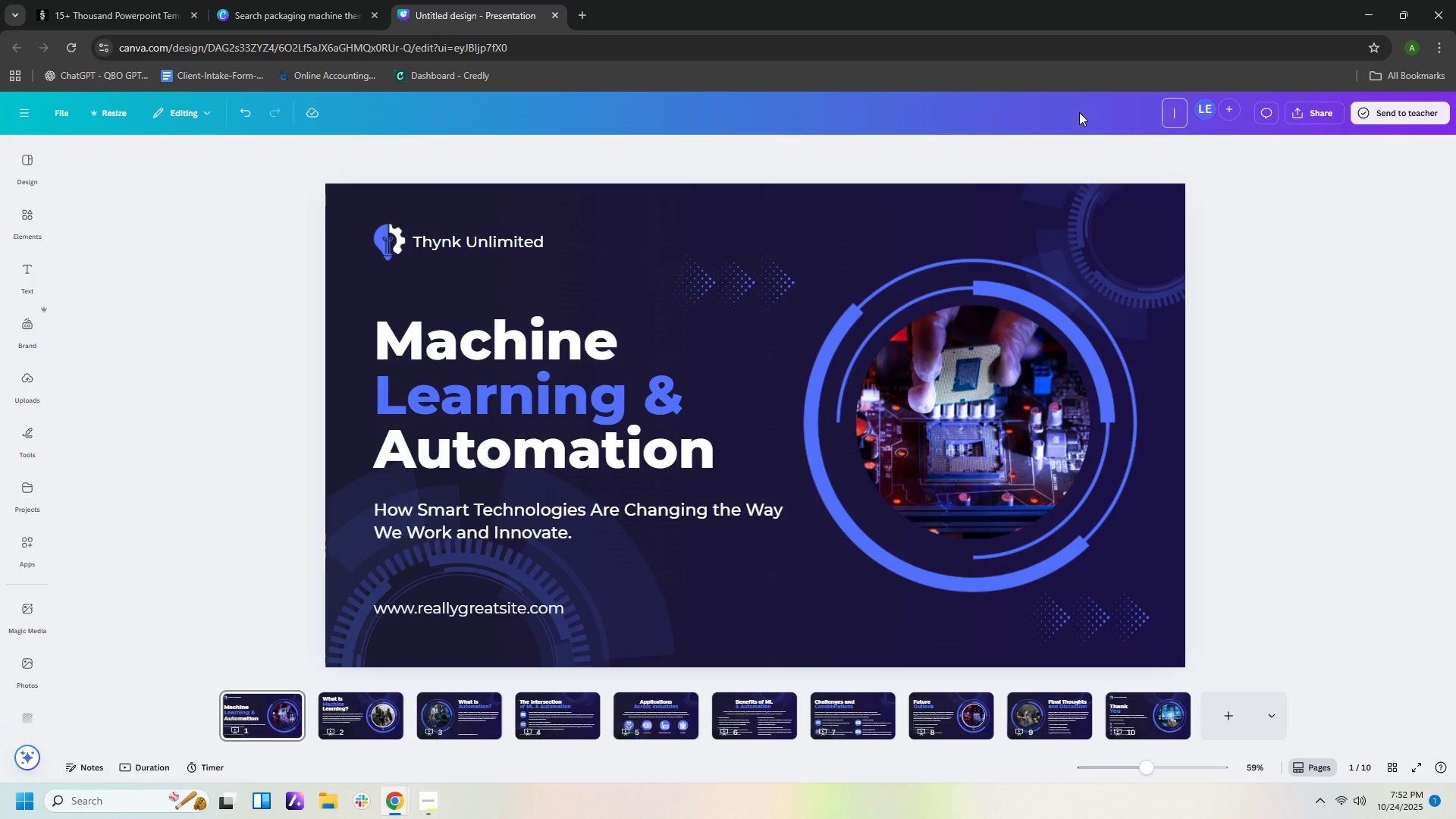 
type(GUided )
key(Backspace)
key(Backspace)
key(Backspace)
key(Backspace)
key(Backspace)
key(Backspace)
type(uided Training Deck for )
 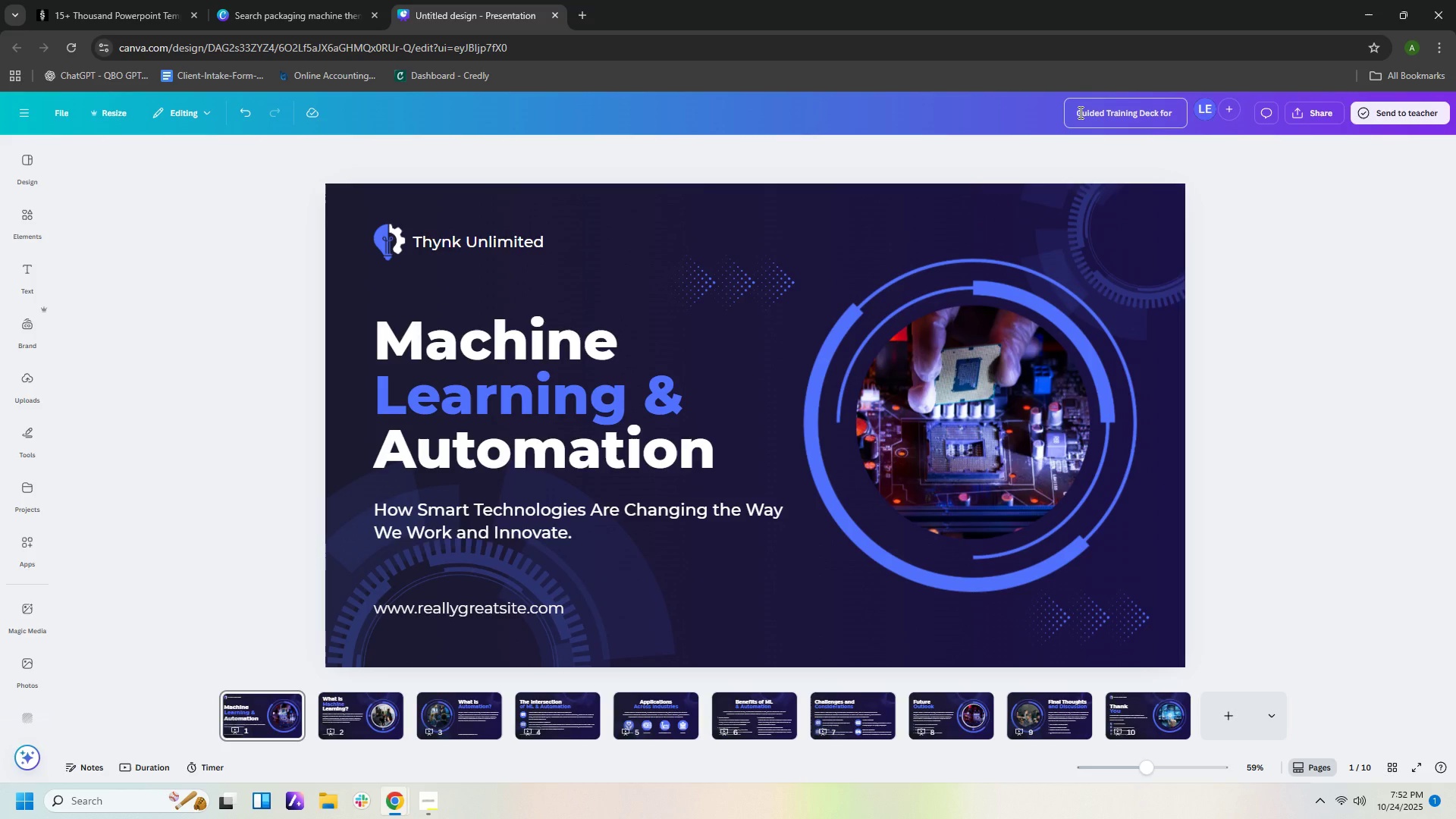 